 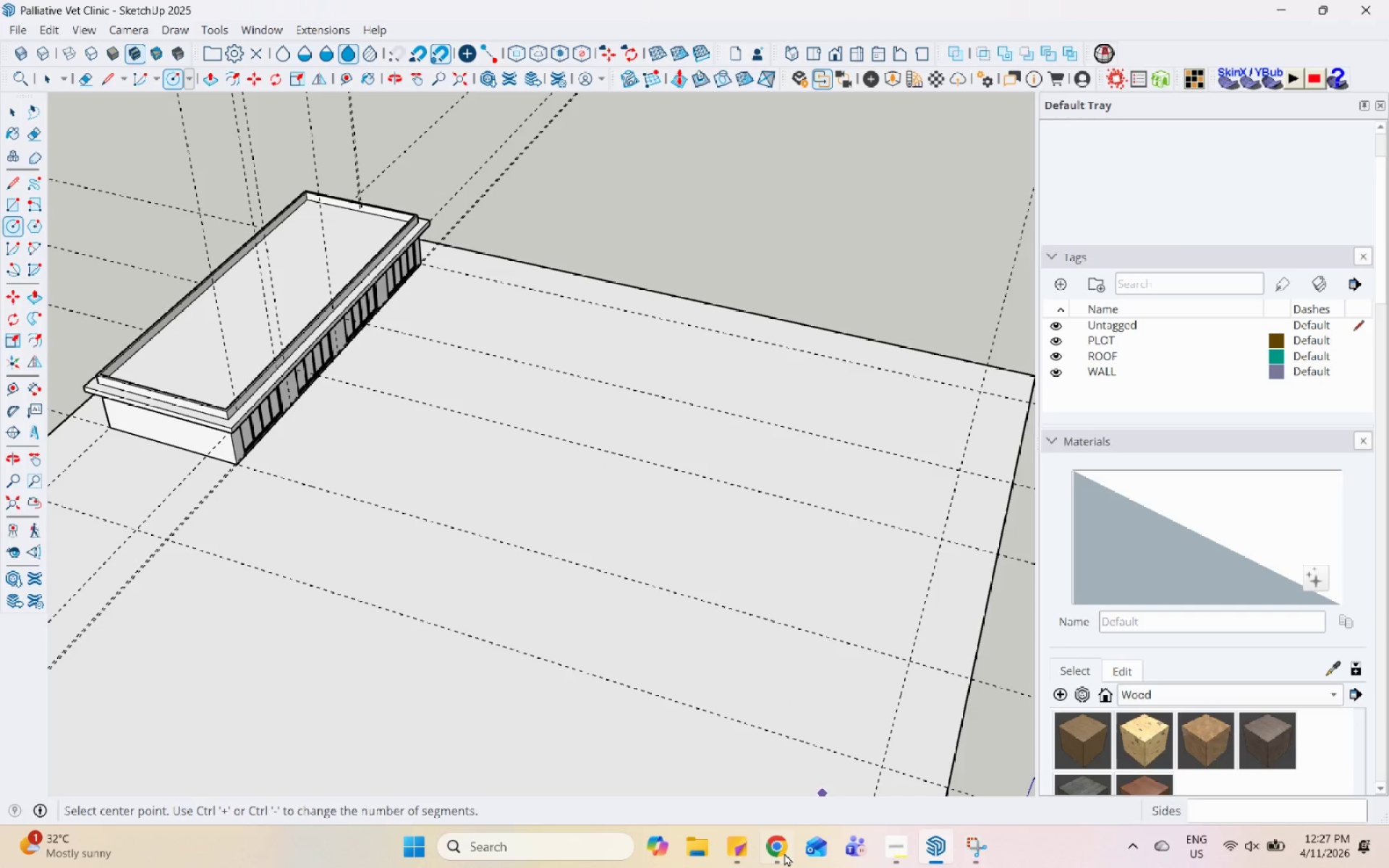 
left_click([748, 569])
 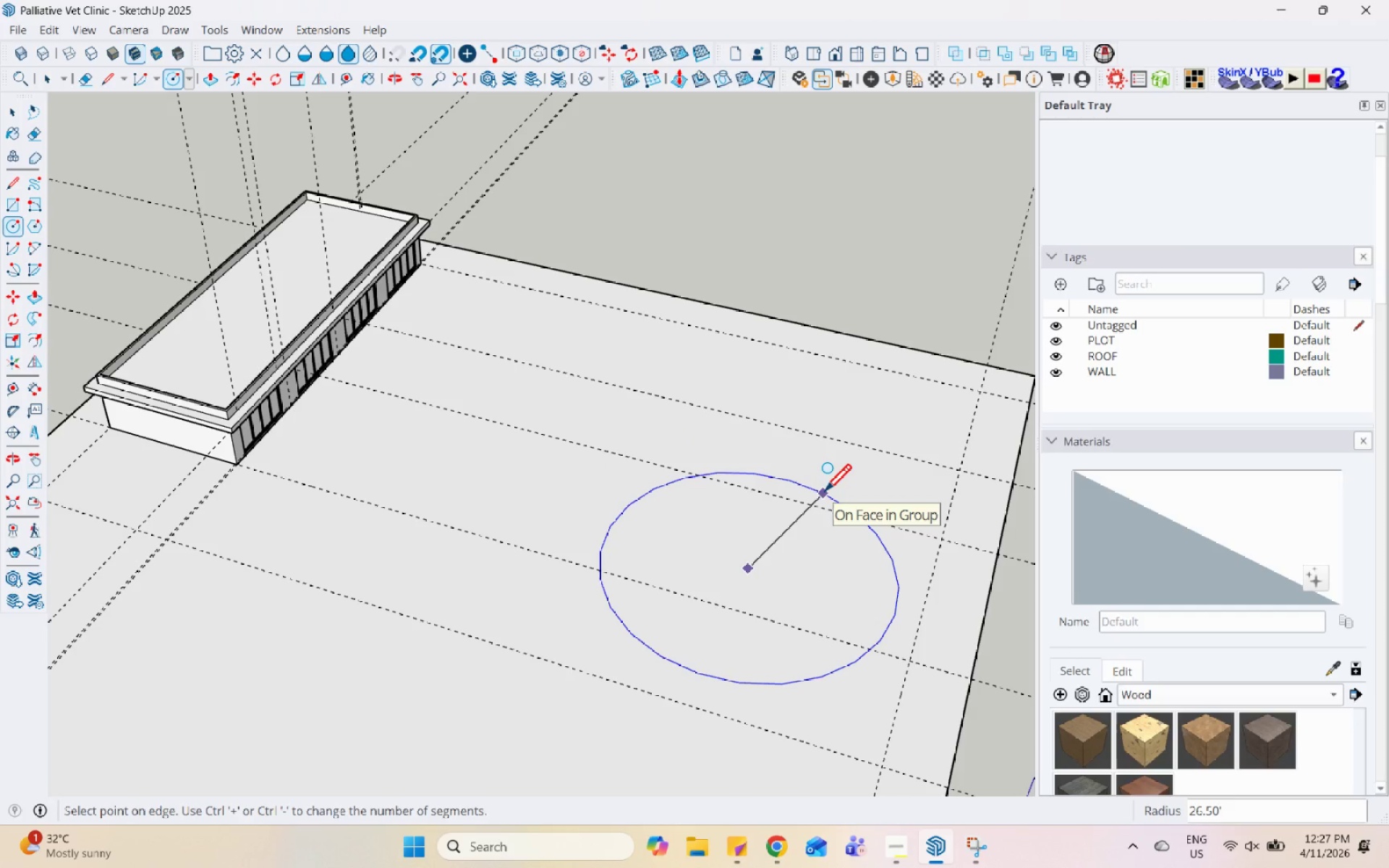 
key(Numpad2)
 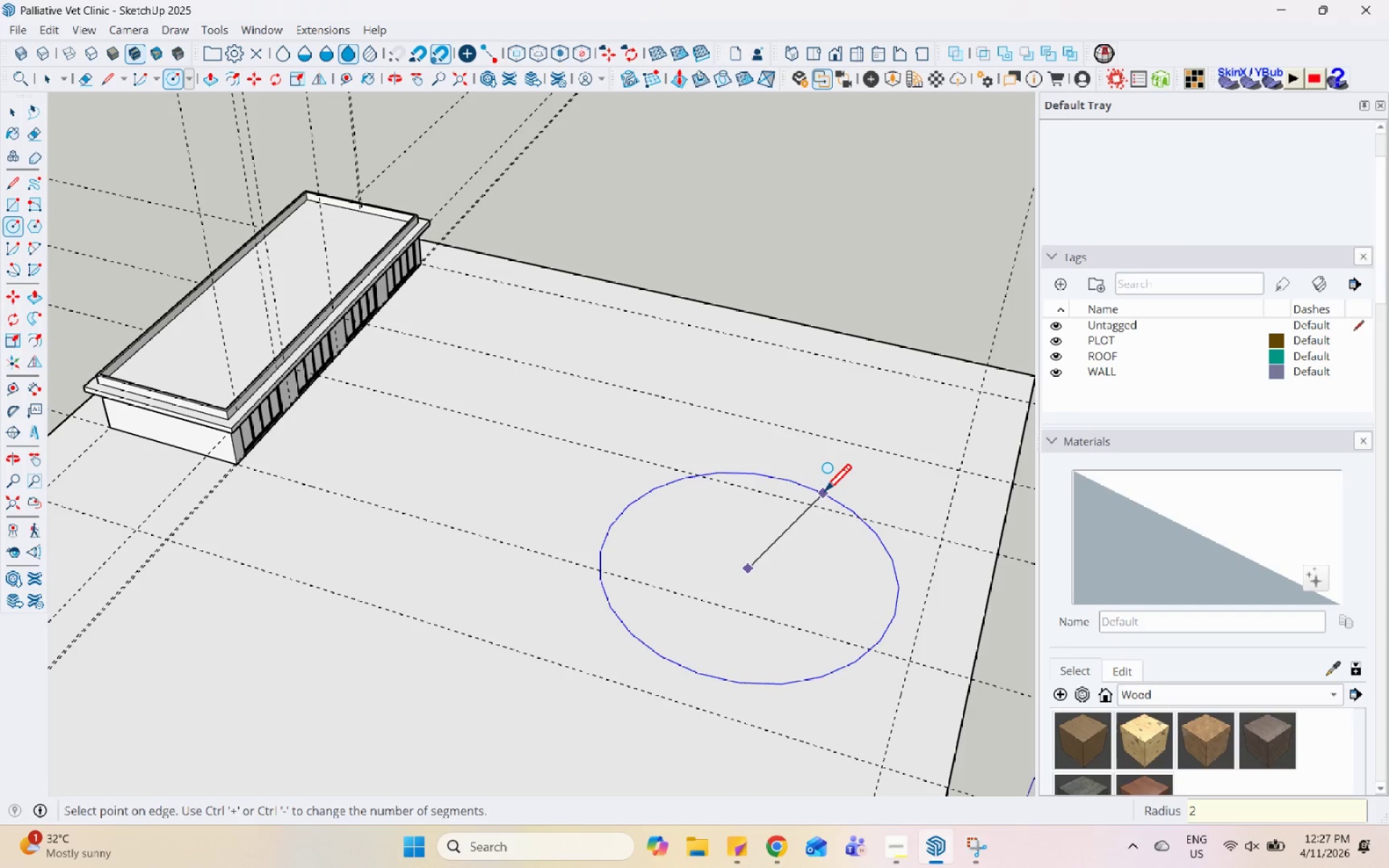 
key(Numpad5)
 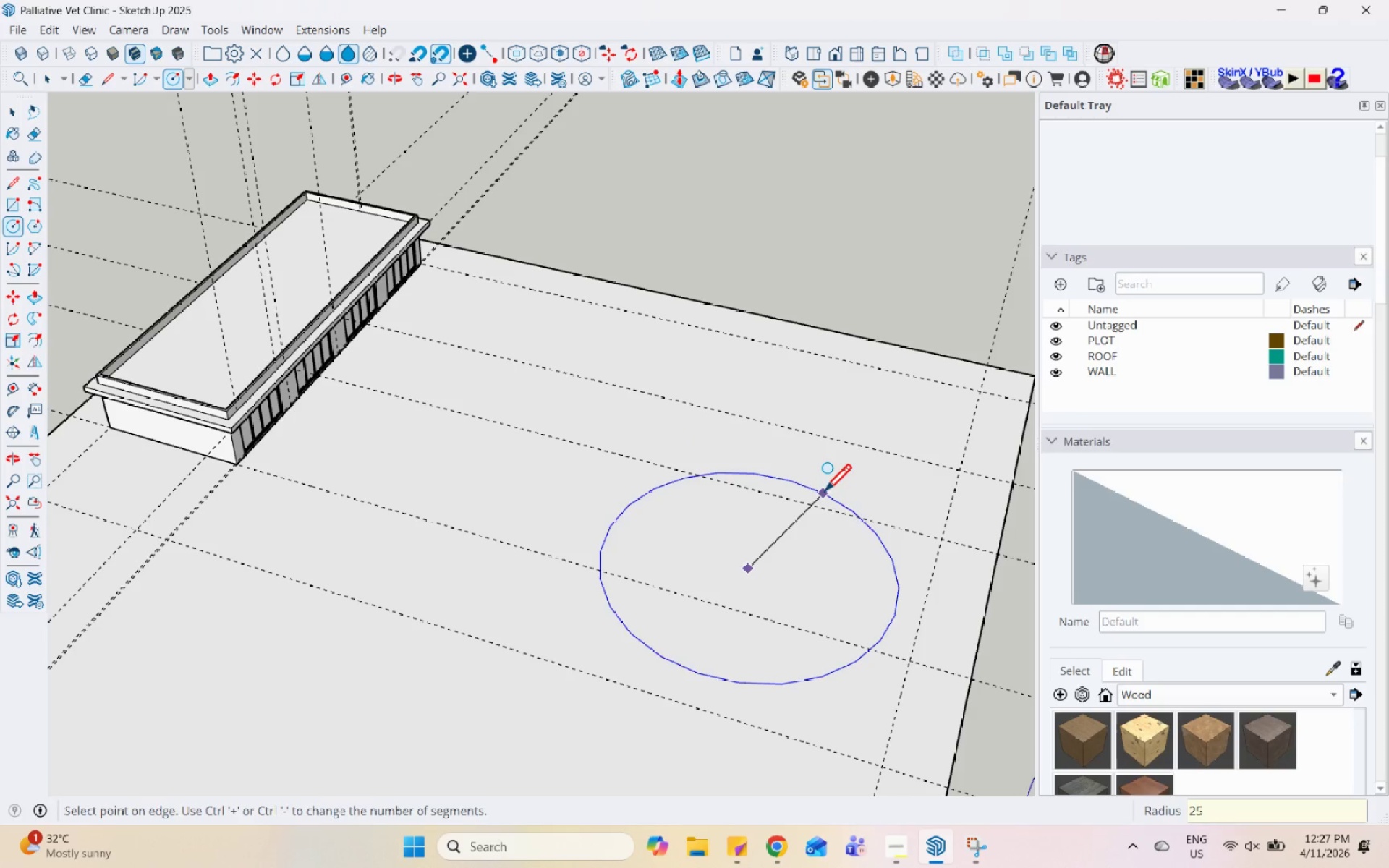 
key(Enter)
 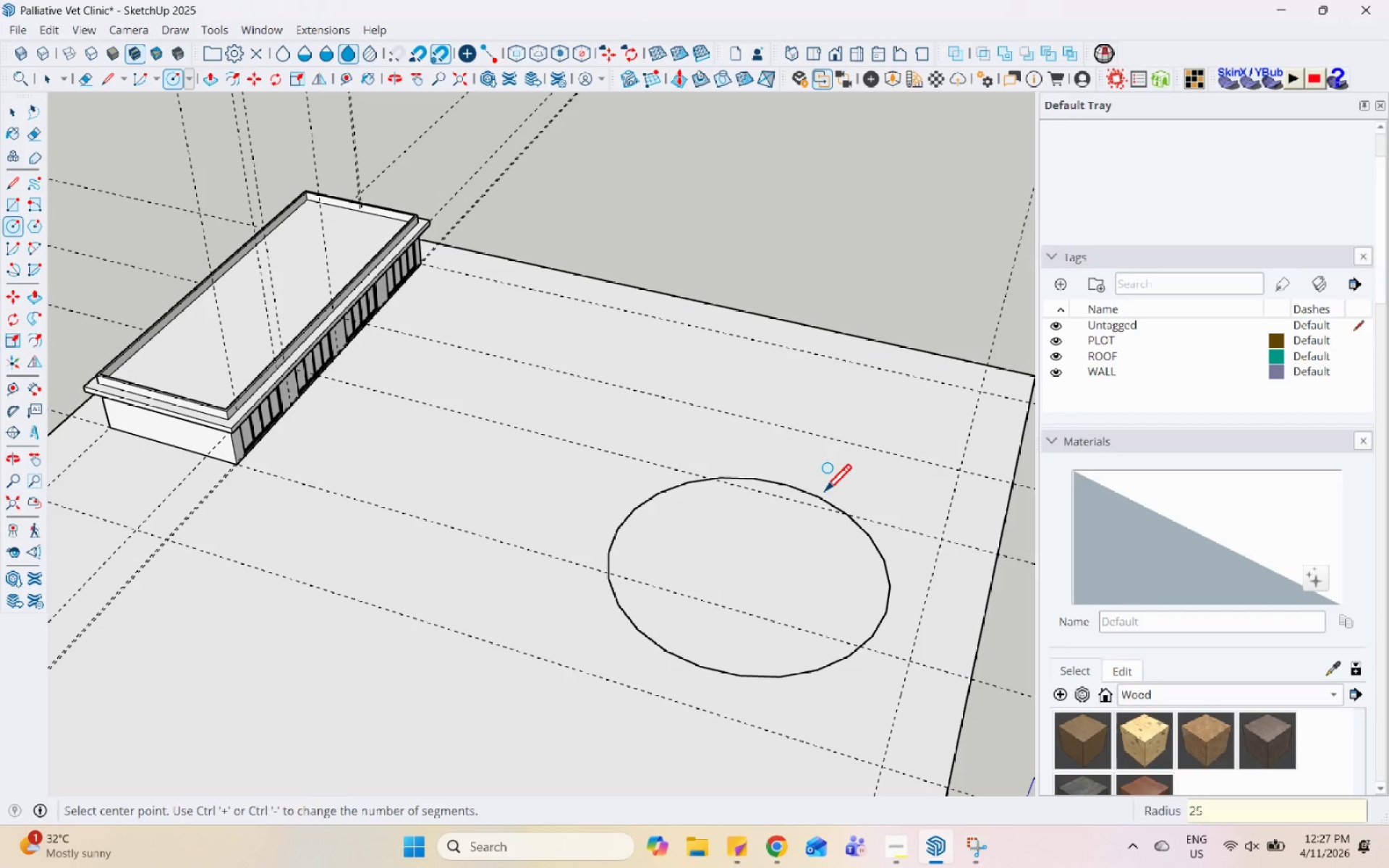 
key(Space)
 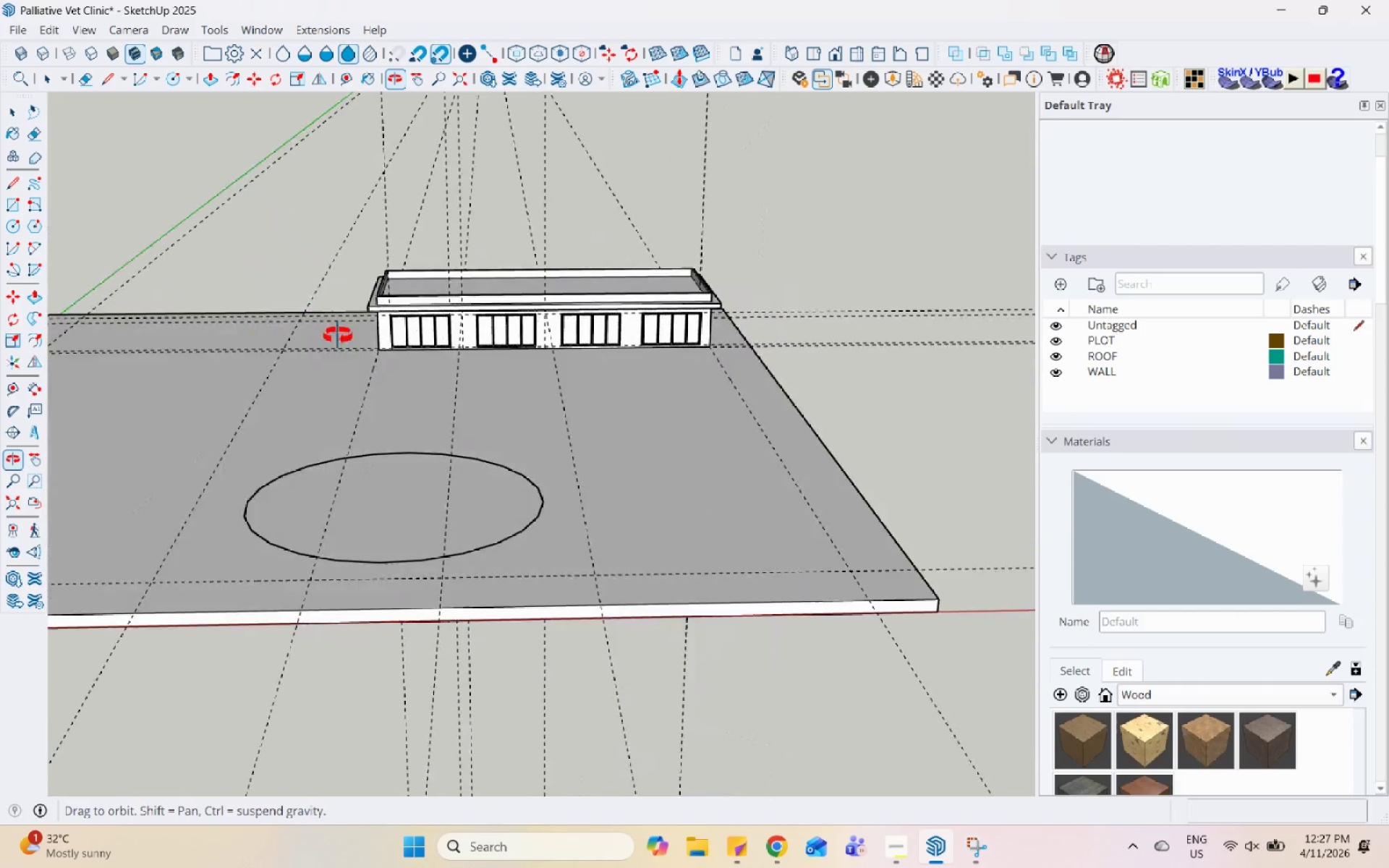 
scroll: coordinate [812, 550], scroll_direction: down, amount: 3.0
 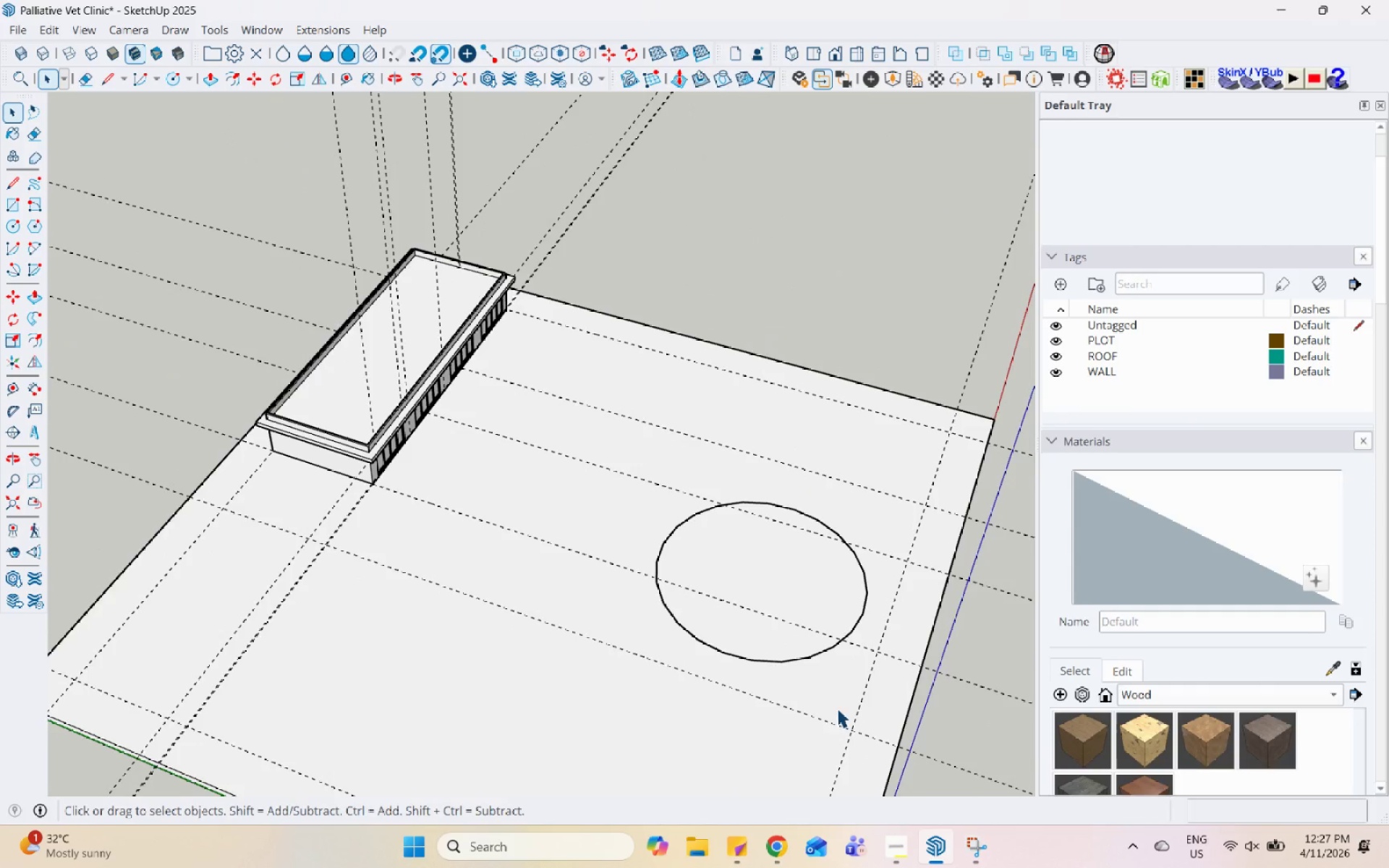 
left_click([783, 867])
 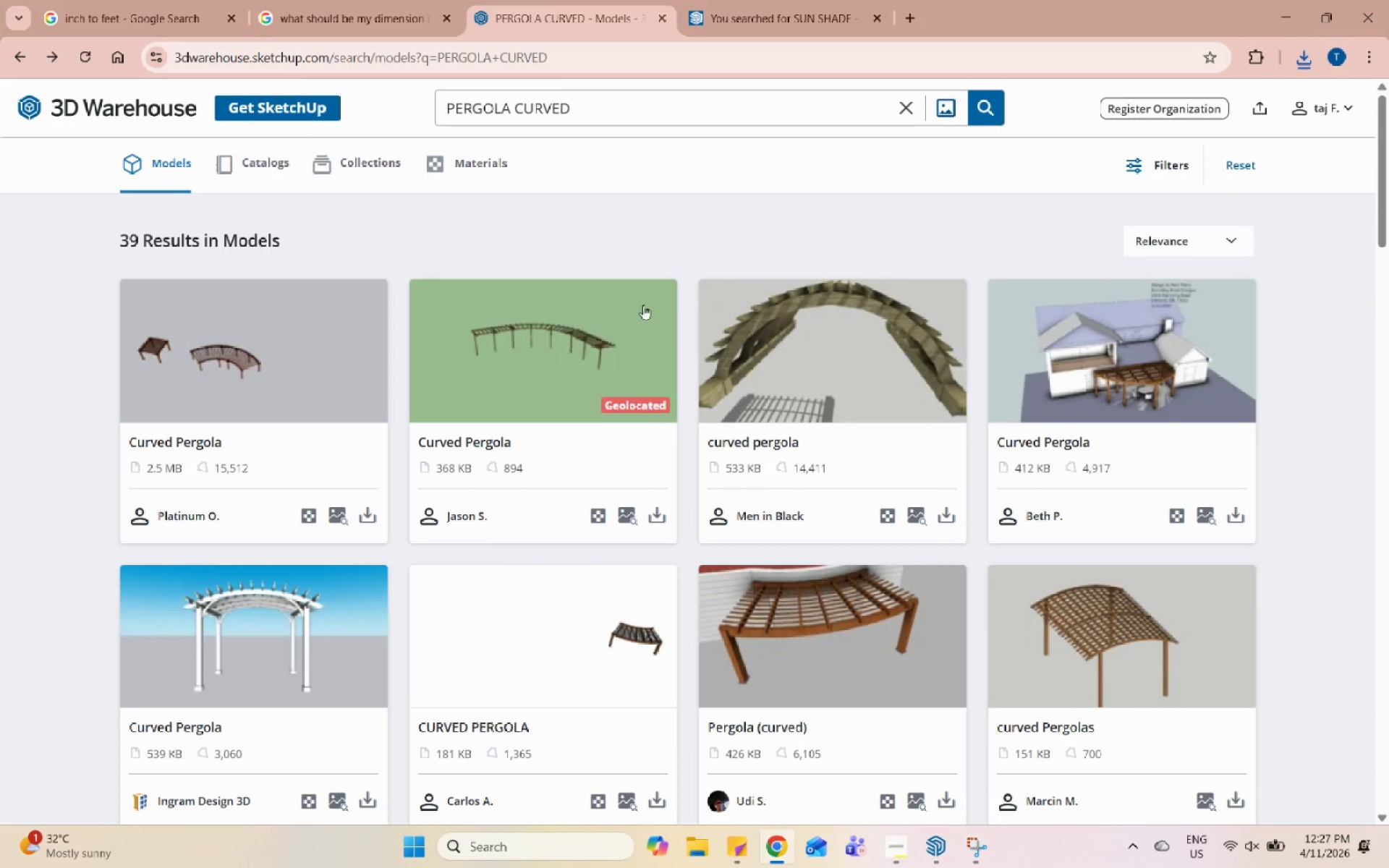 
scroll: coordinate [667, 550], scroll_direction: up, amount: 7.0
 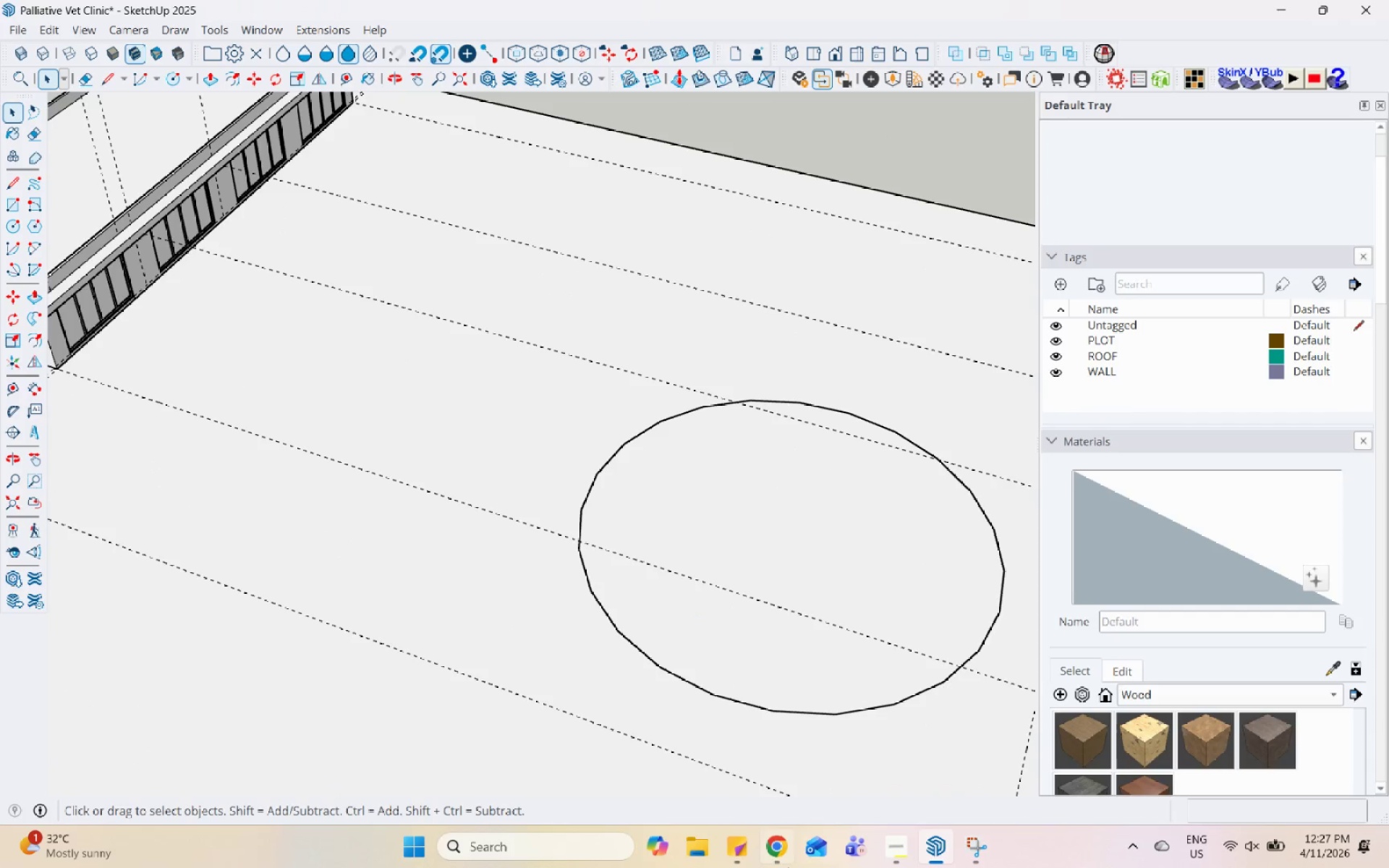 
double_click([645, 96])
 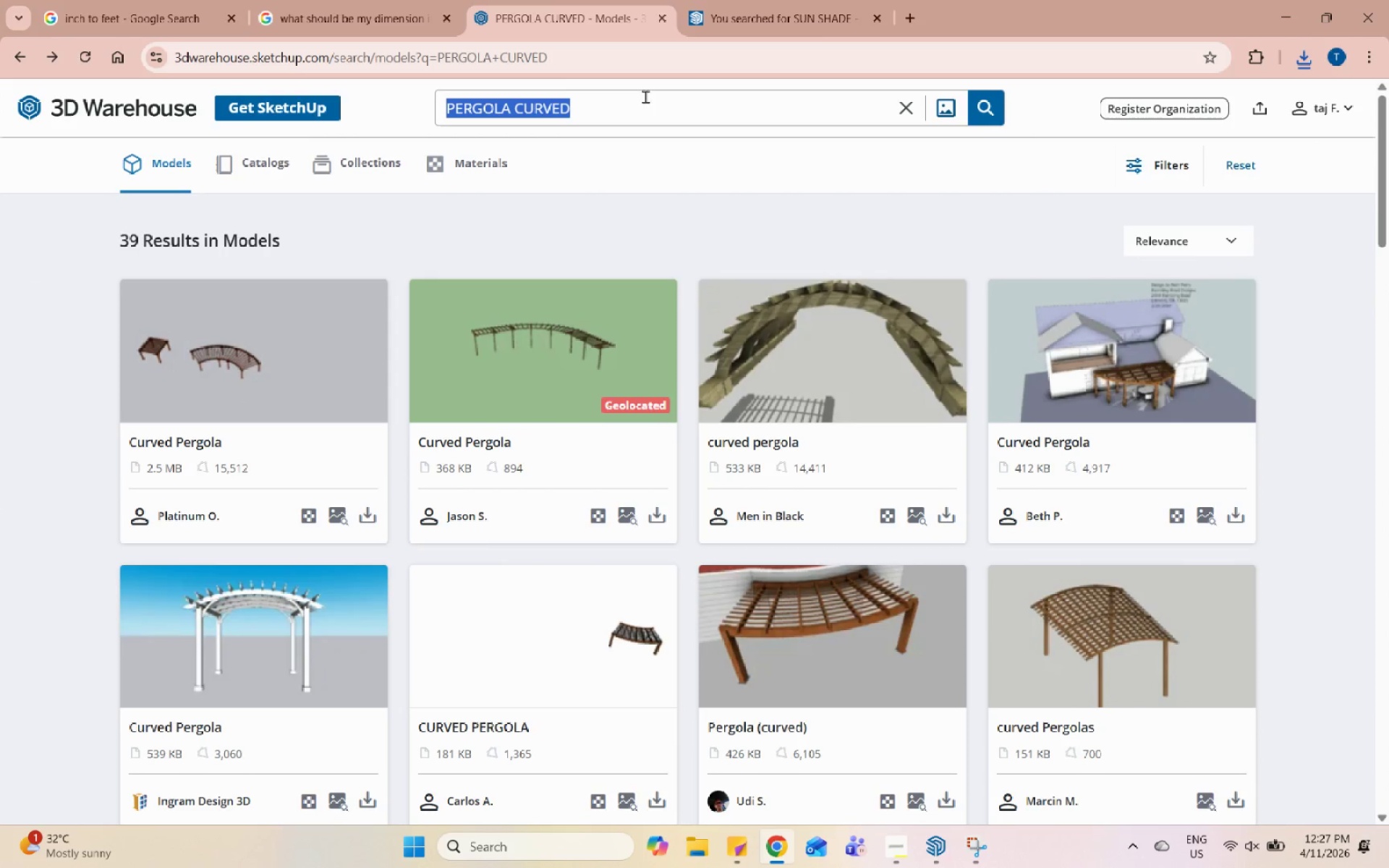 
triple_click([645, 96])
 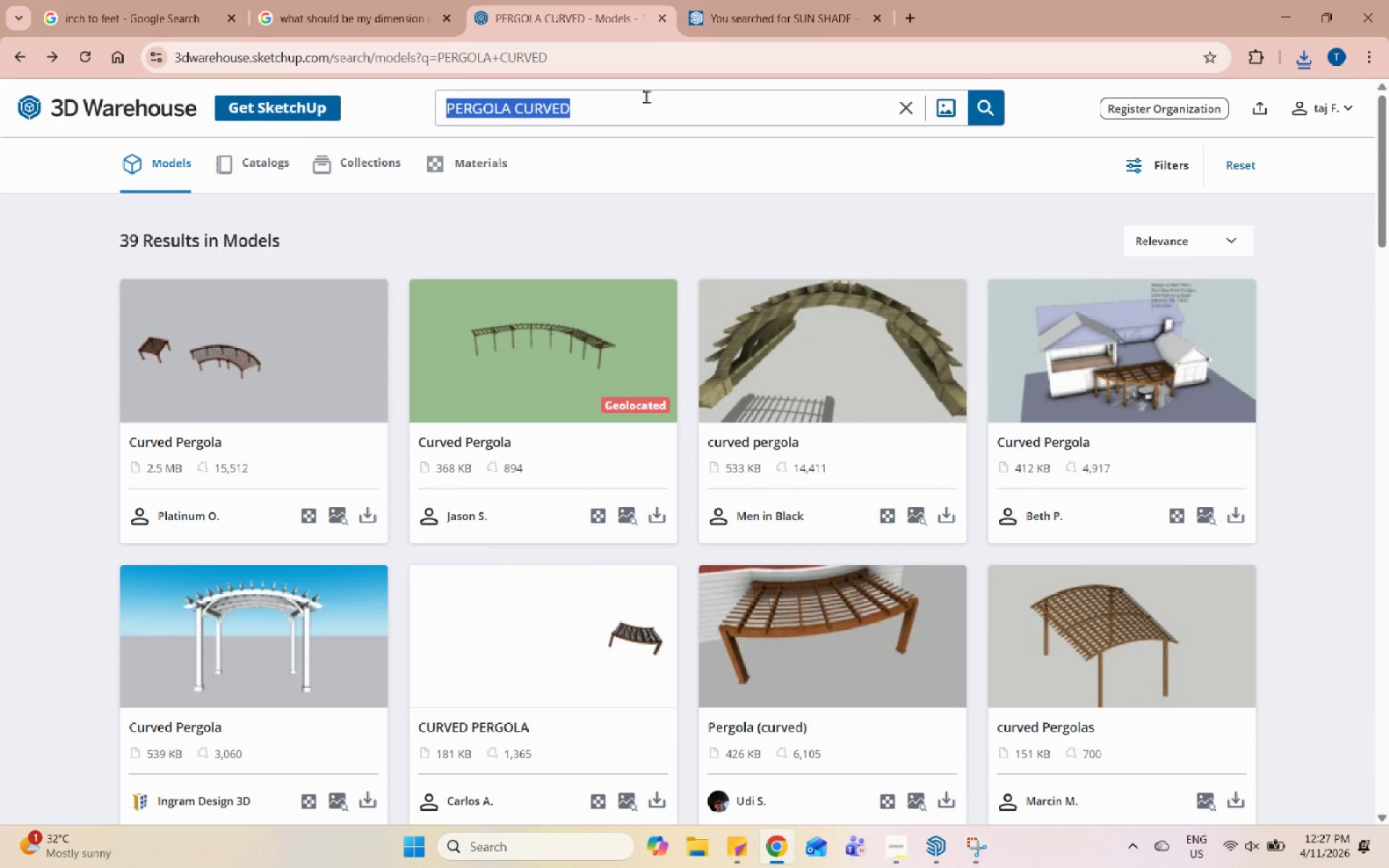 
type(CURVED SUN SHADE)
 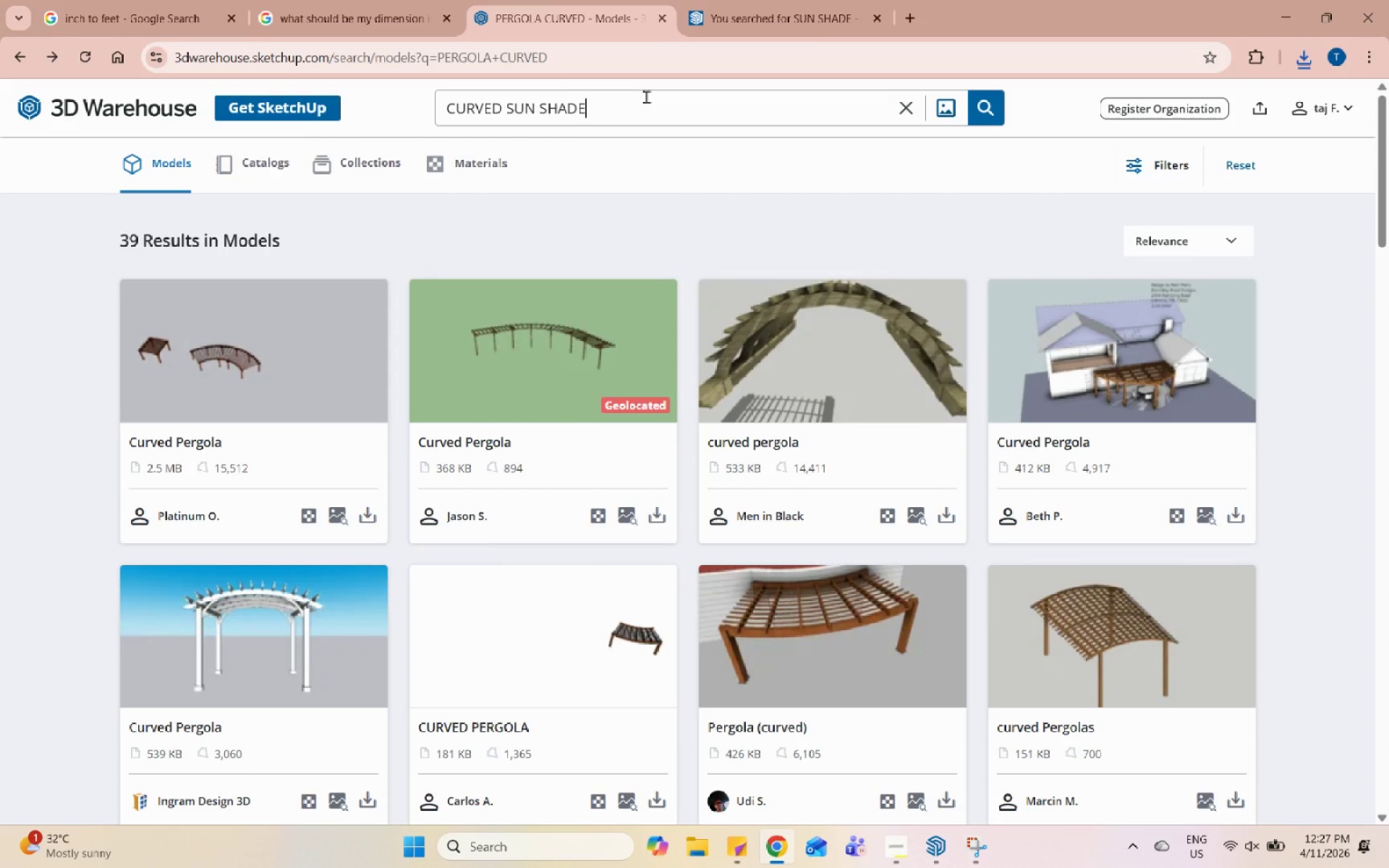 
key(Enter)
 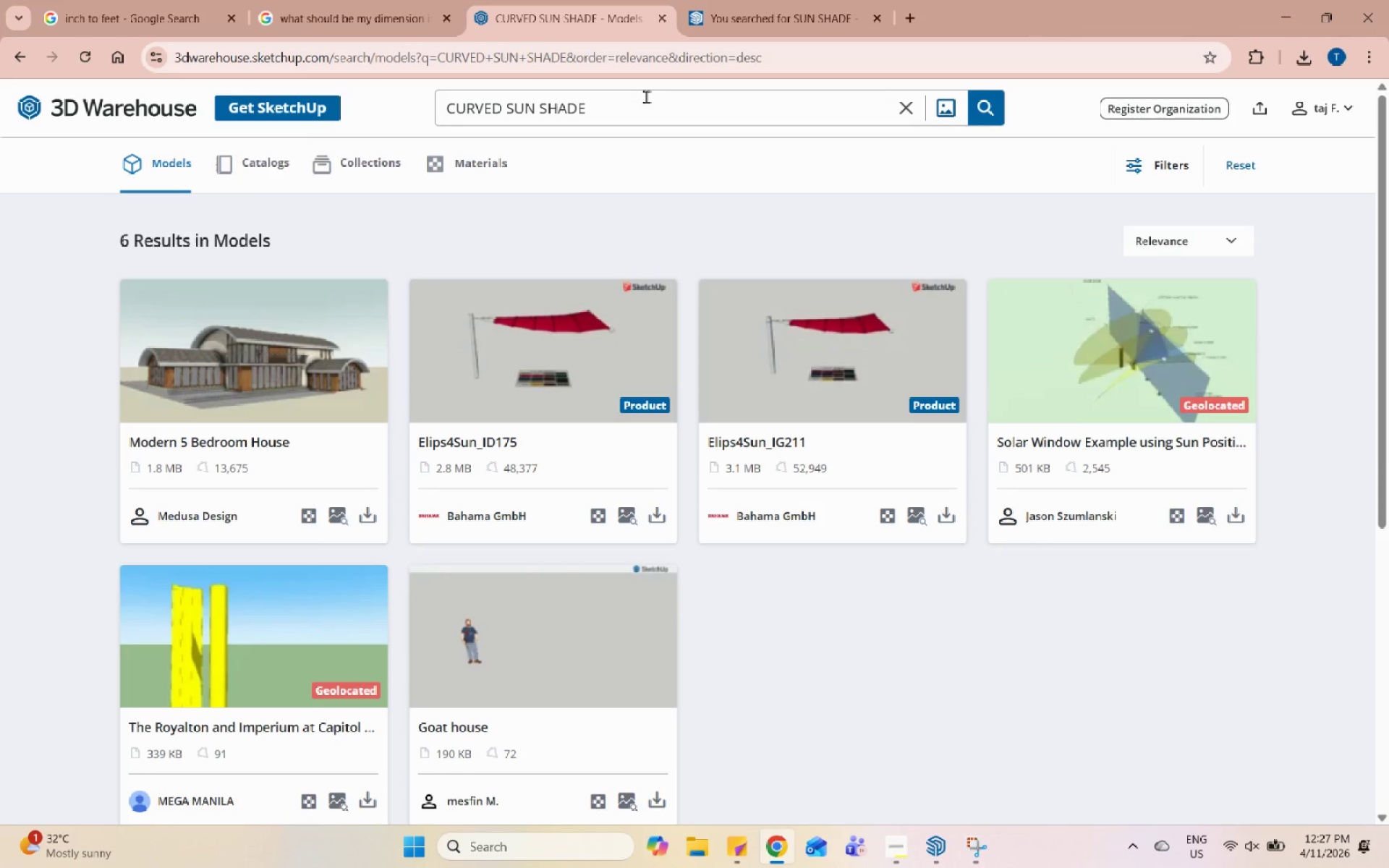 
wait(27.67)
 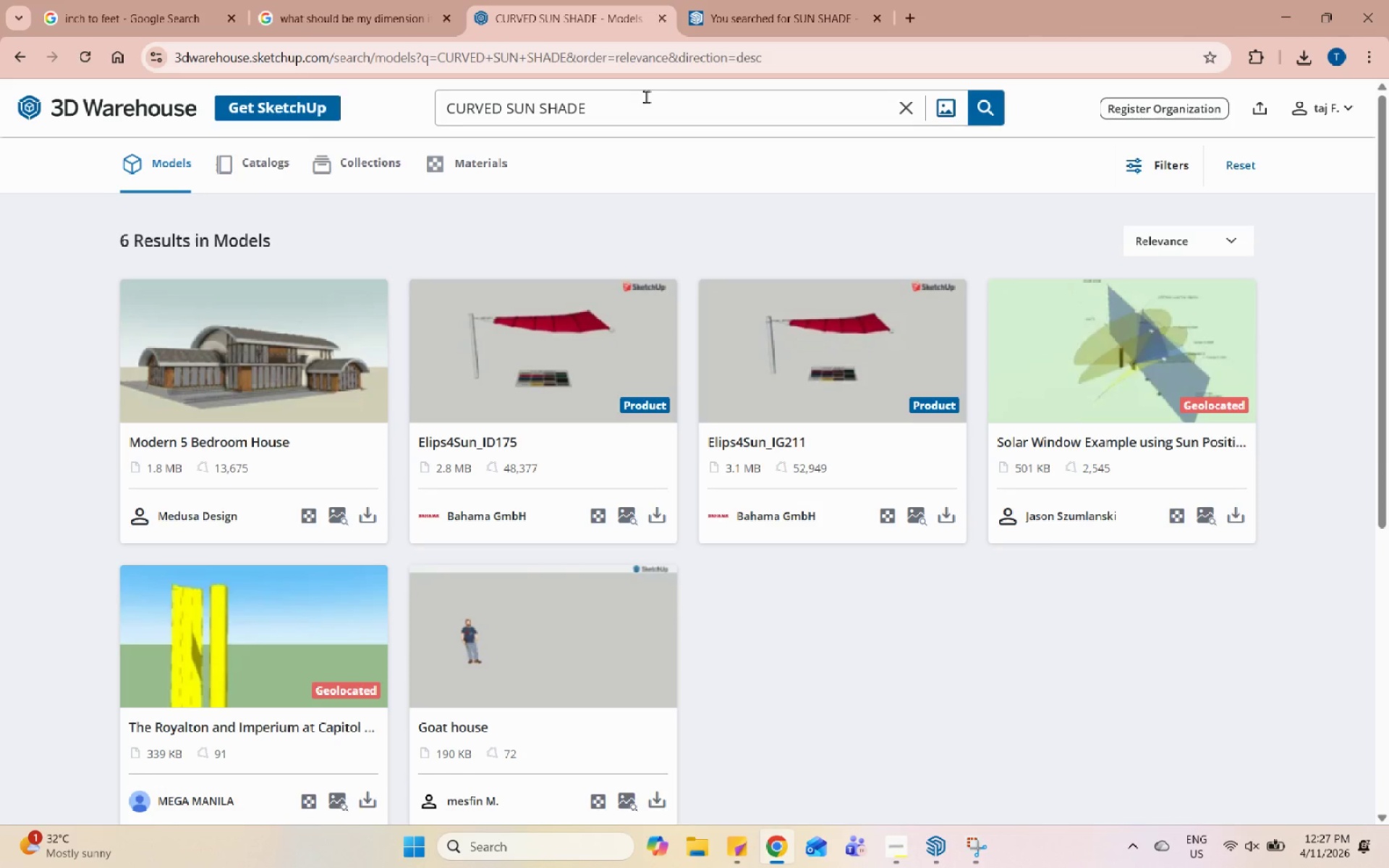 
left_click([908, 848])